 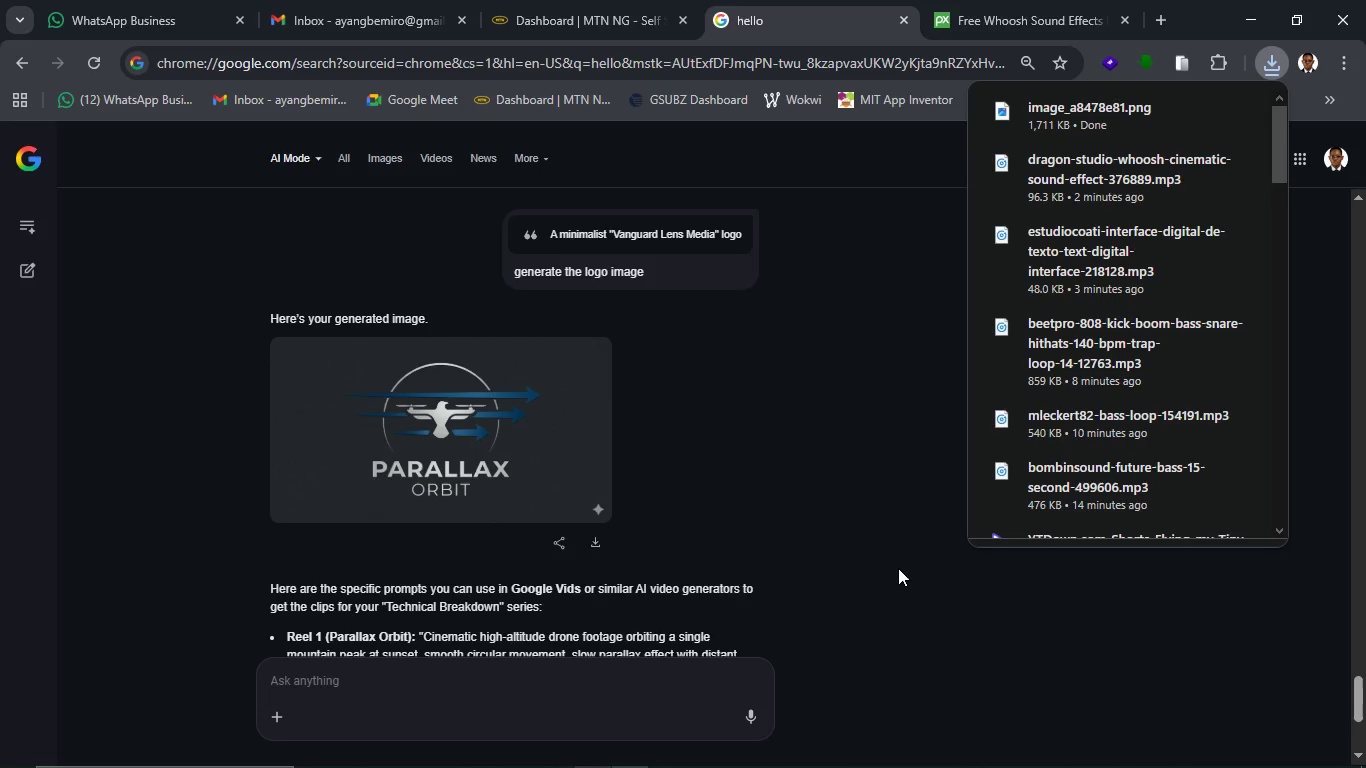 
left_click([599, 758])
 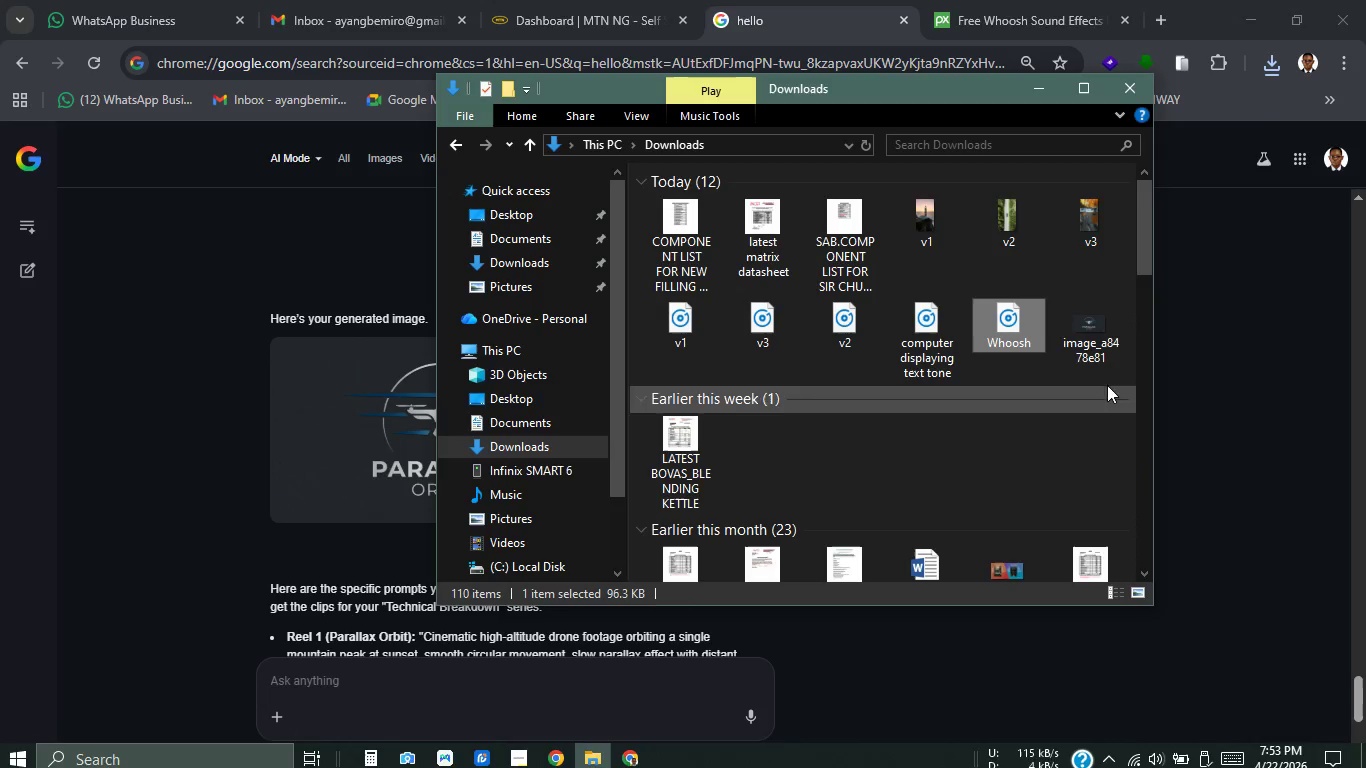 
left_click([1093, 350])
 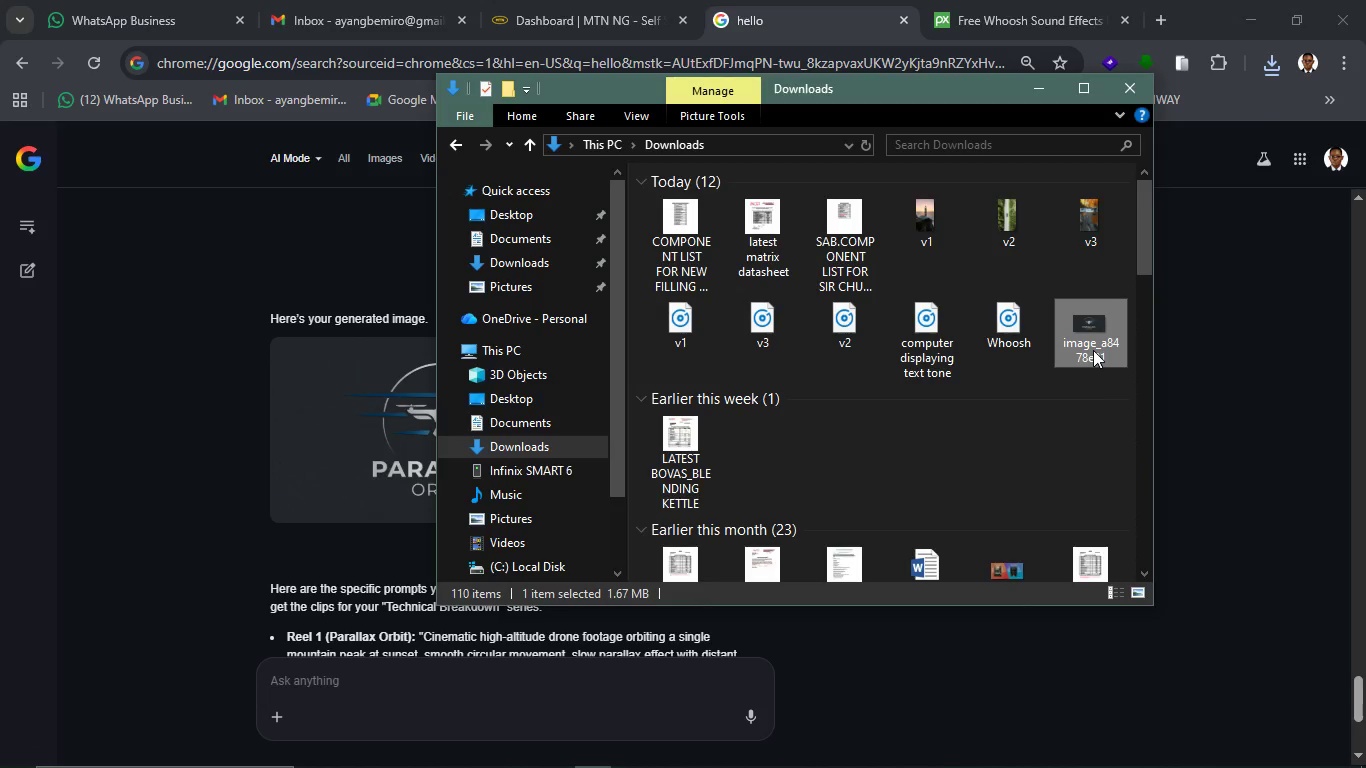 
type([F2]LOGO)
 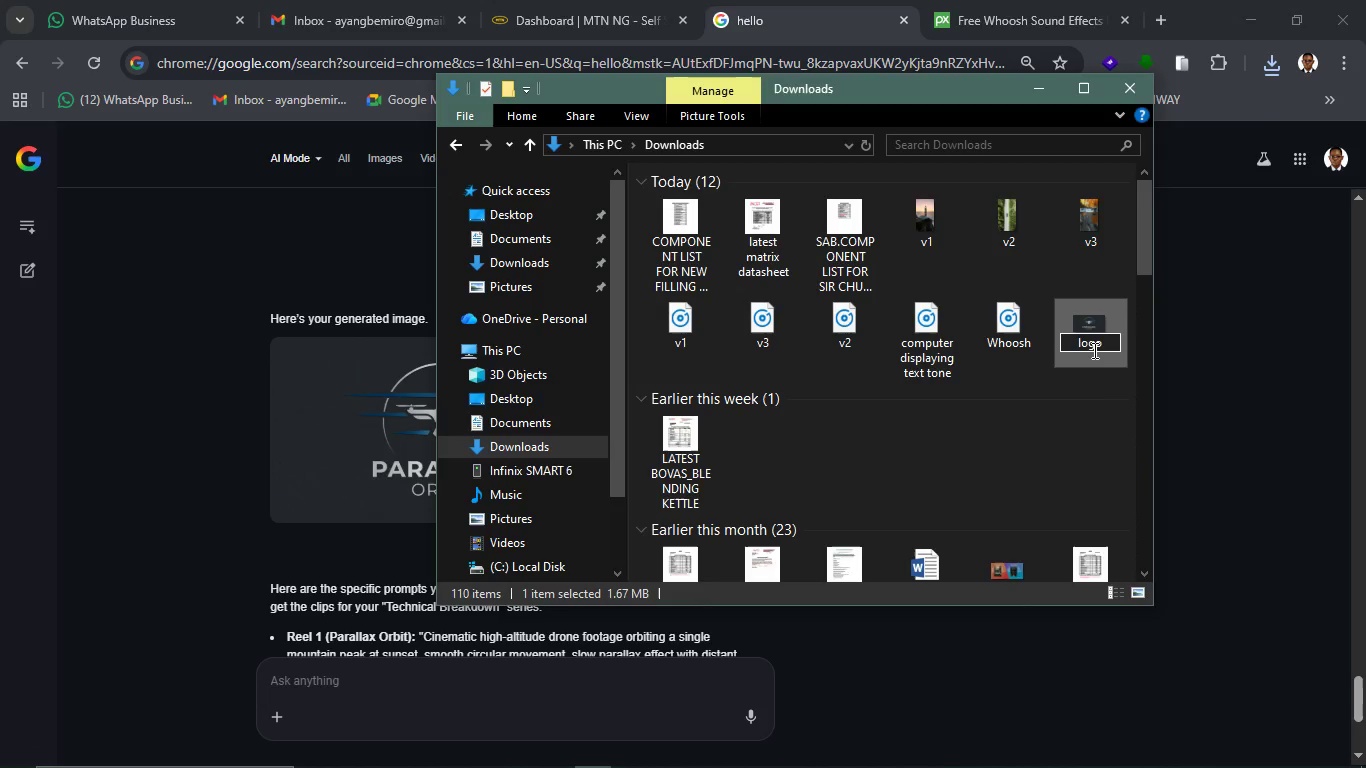 
key(Enter)
 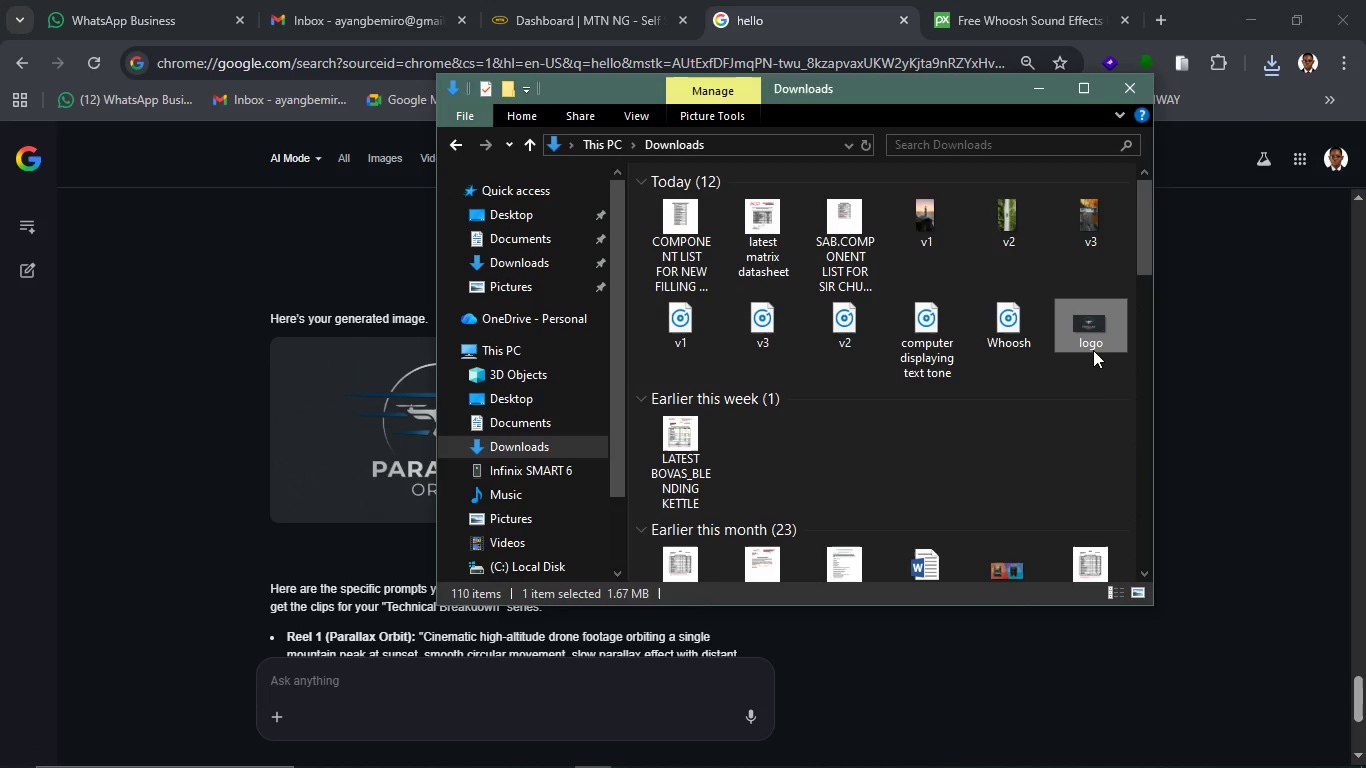 
key(Enter)
 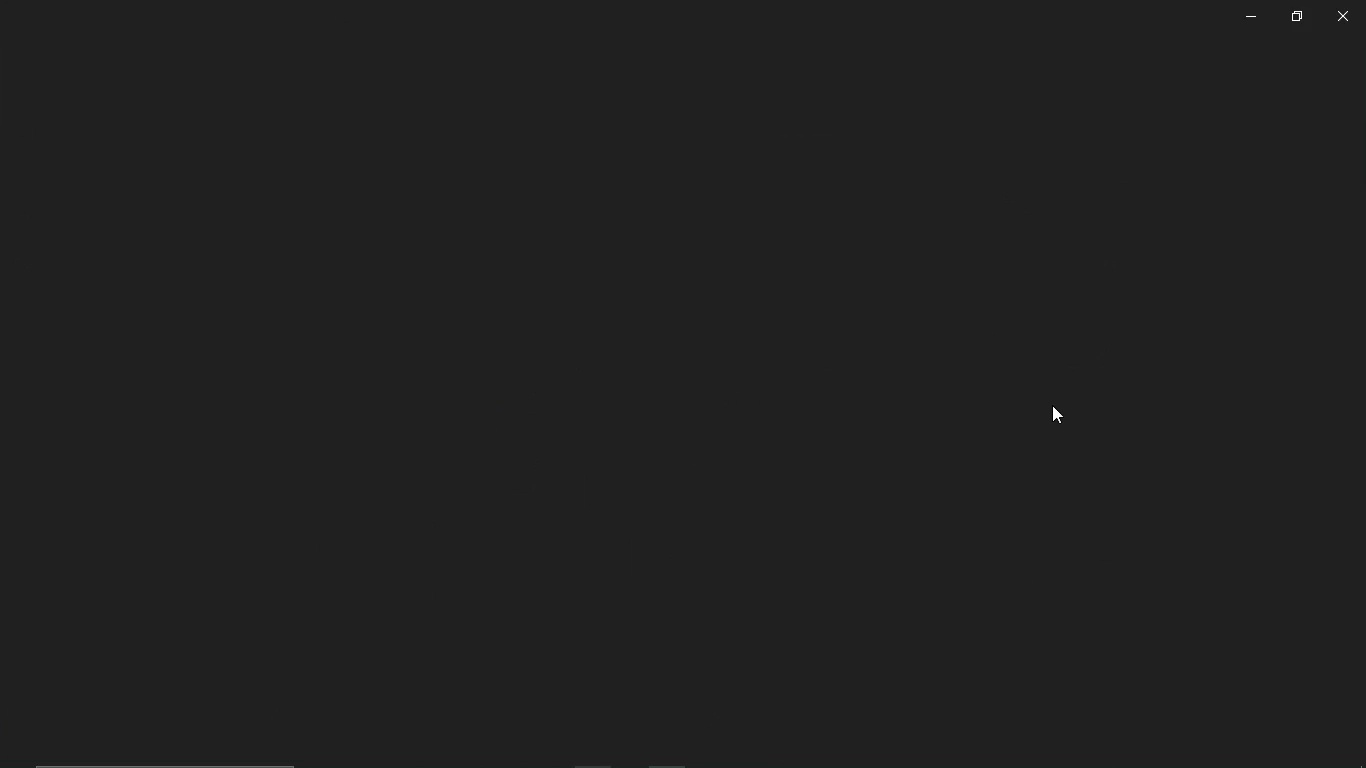 
wait(10.53)
 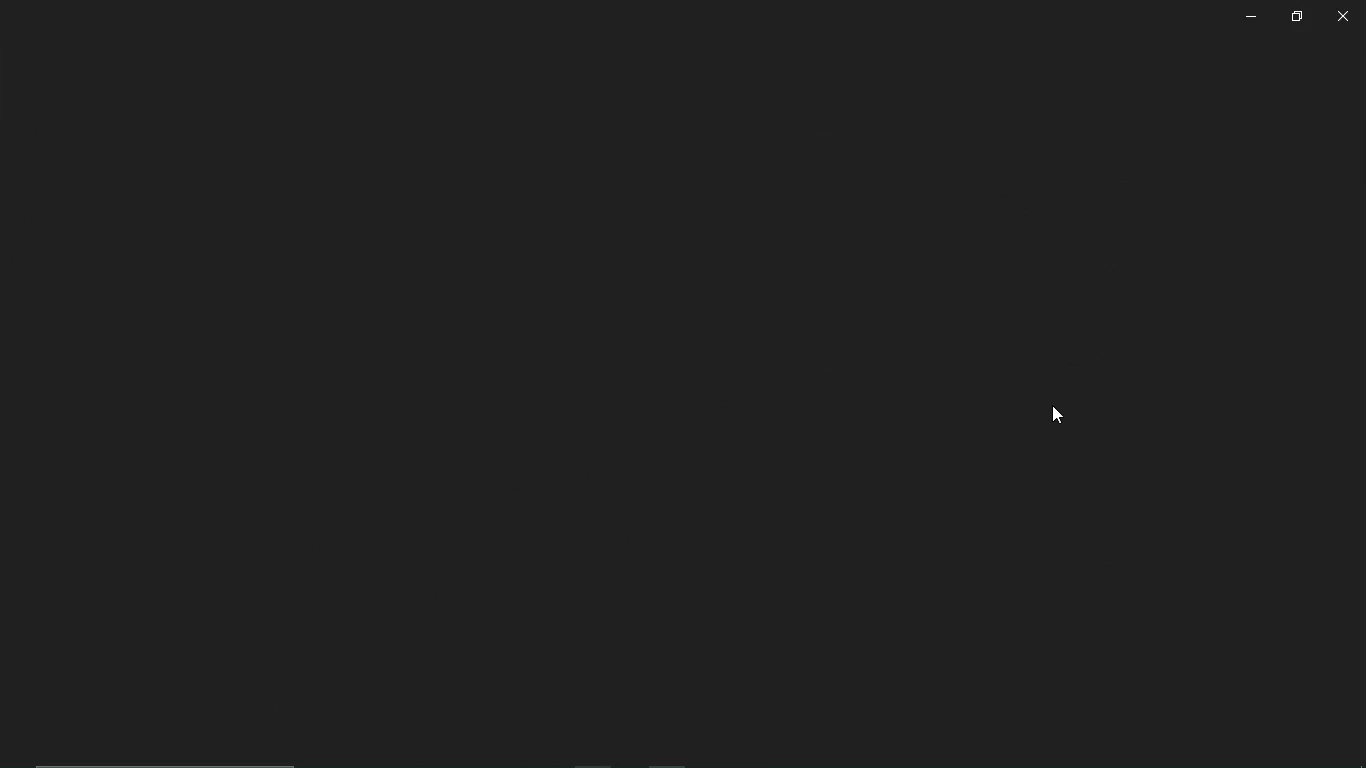 
left_click([532, 27])
 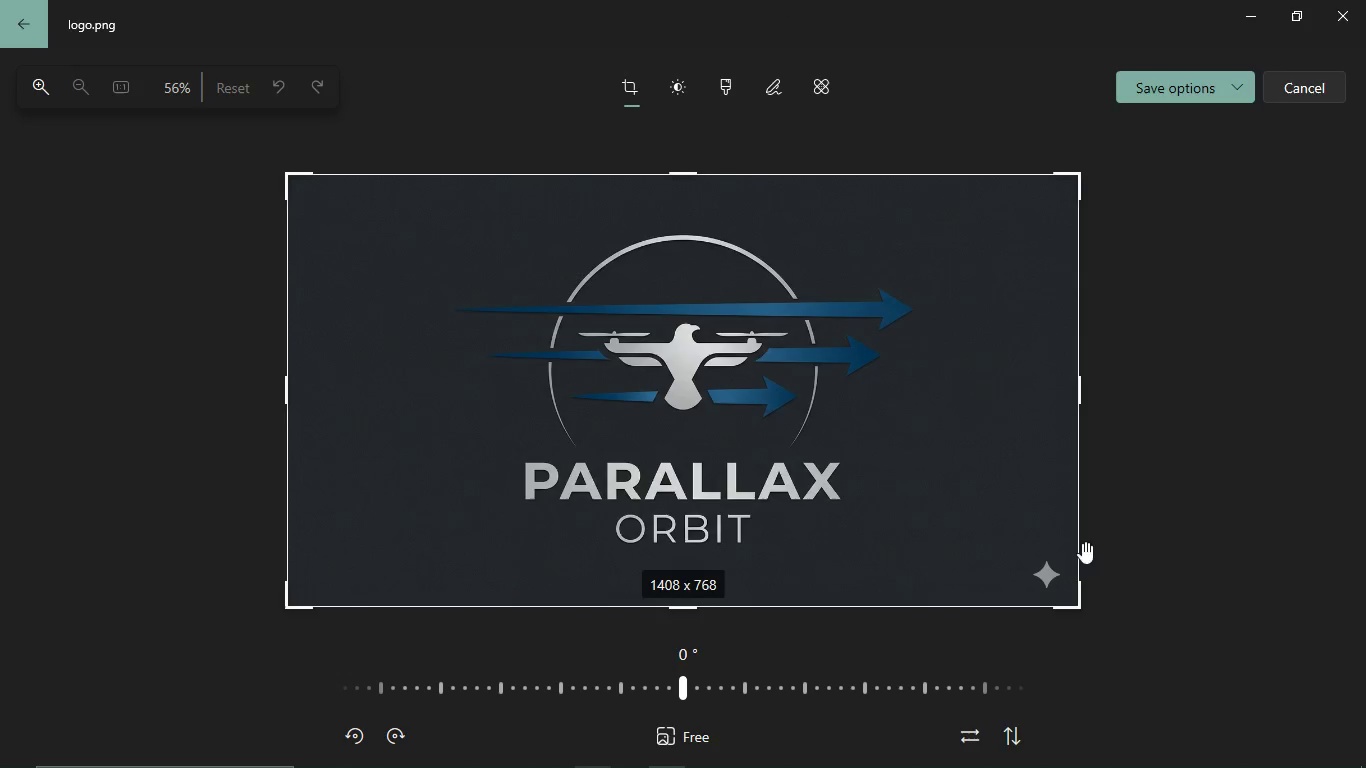 
wait(11.89)
 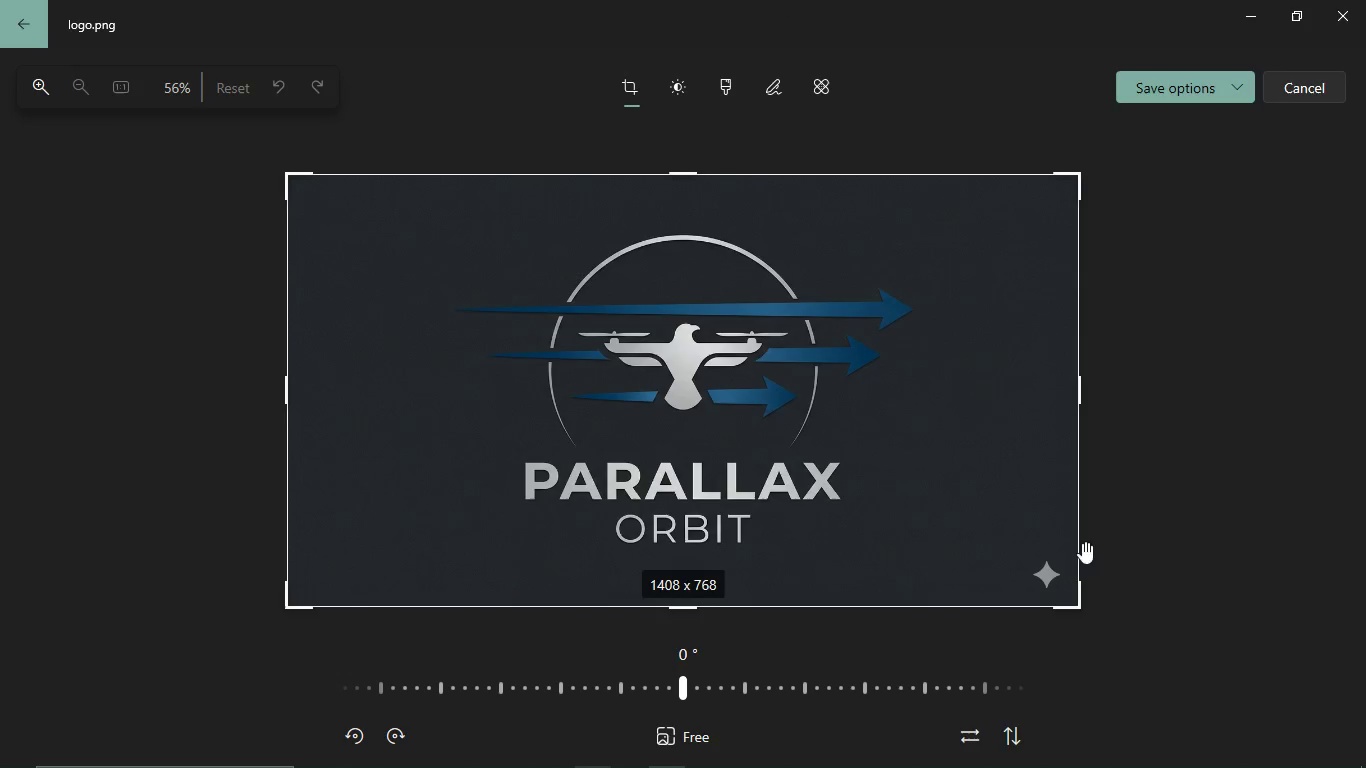 
left_click_drag(start_coordinate=[1077, 399], to_coordinate=[1031, 390])
 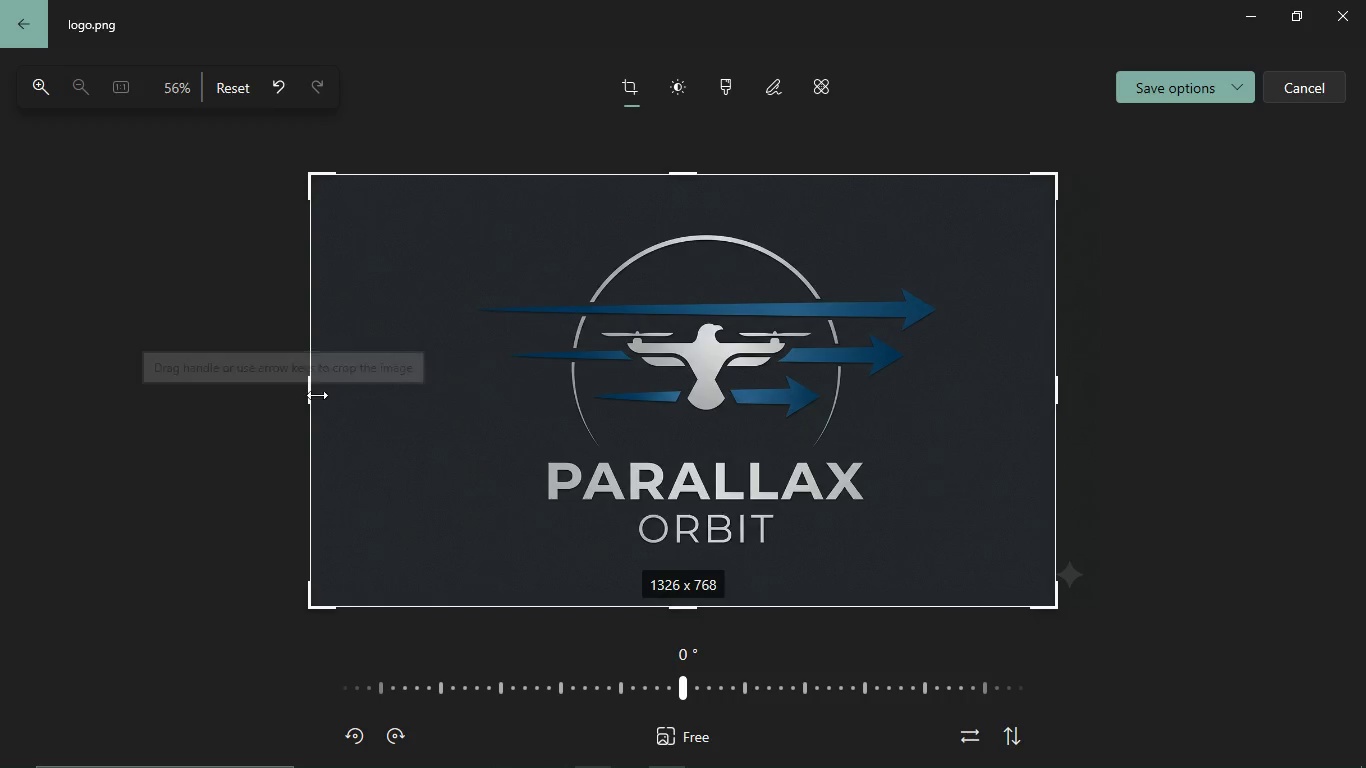 
left_click_drag(start_coordinate=[317, 395], to_coordinate=[352, 407])
 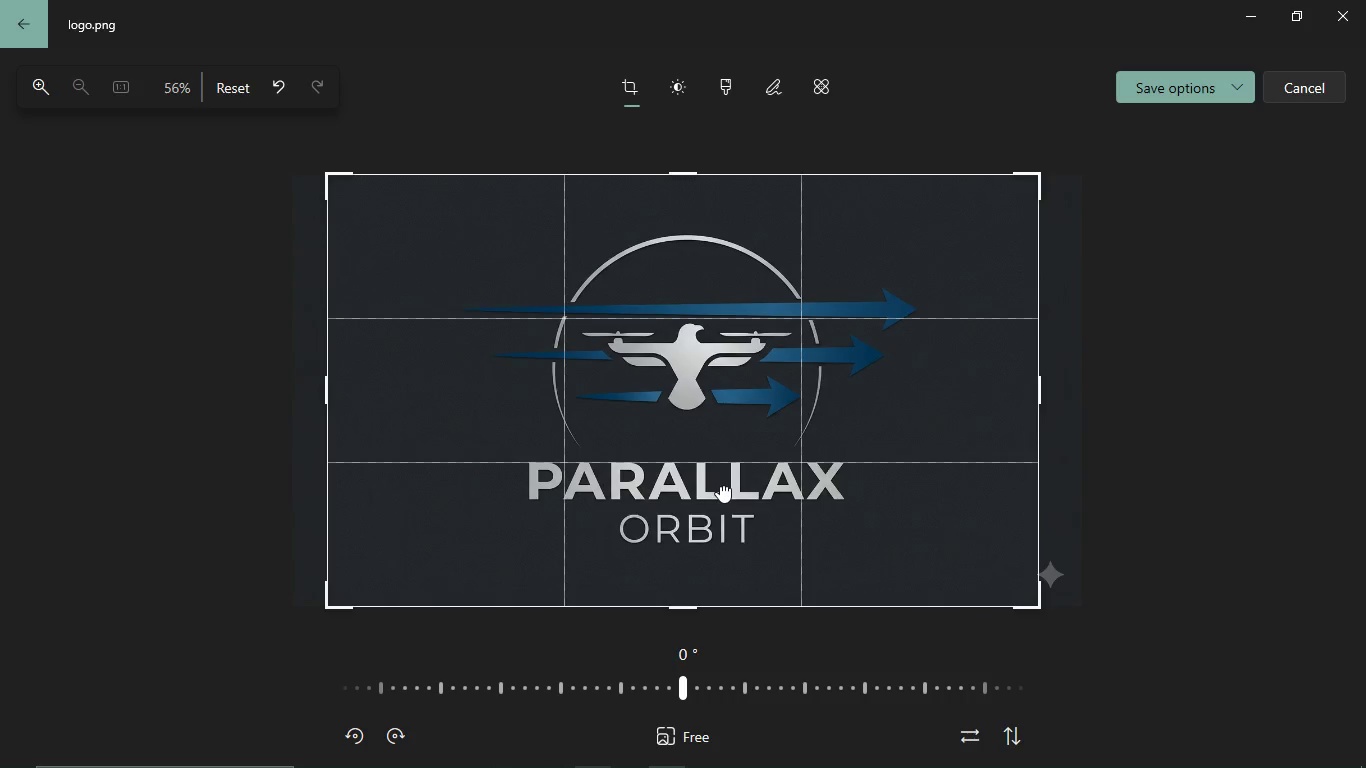 
wait(5.56)
 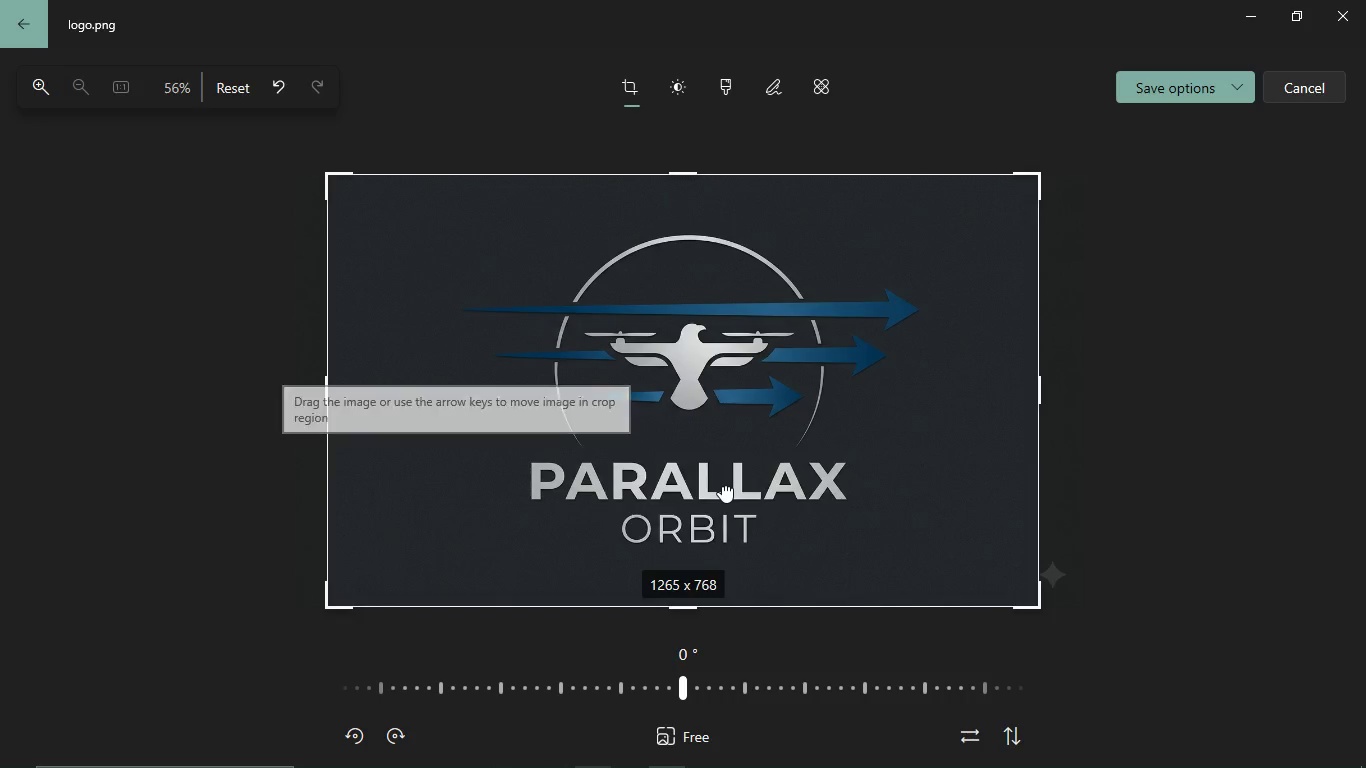 
left_click_drag(start_coordinate=[687, 174], to_coordinate=[687, 182])
 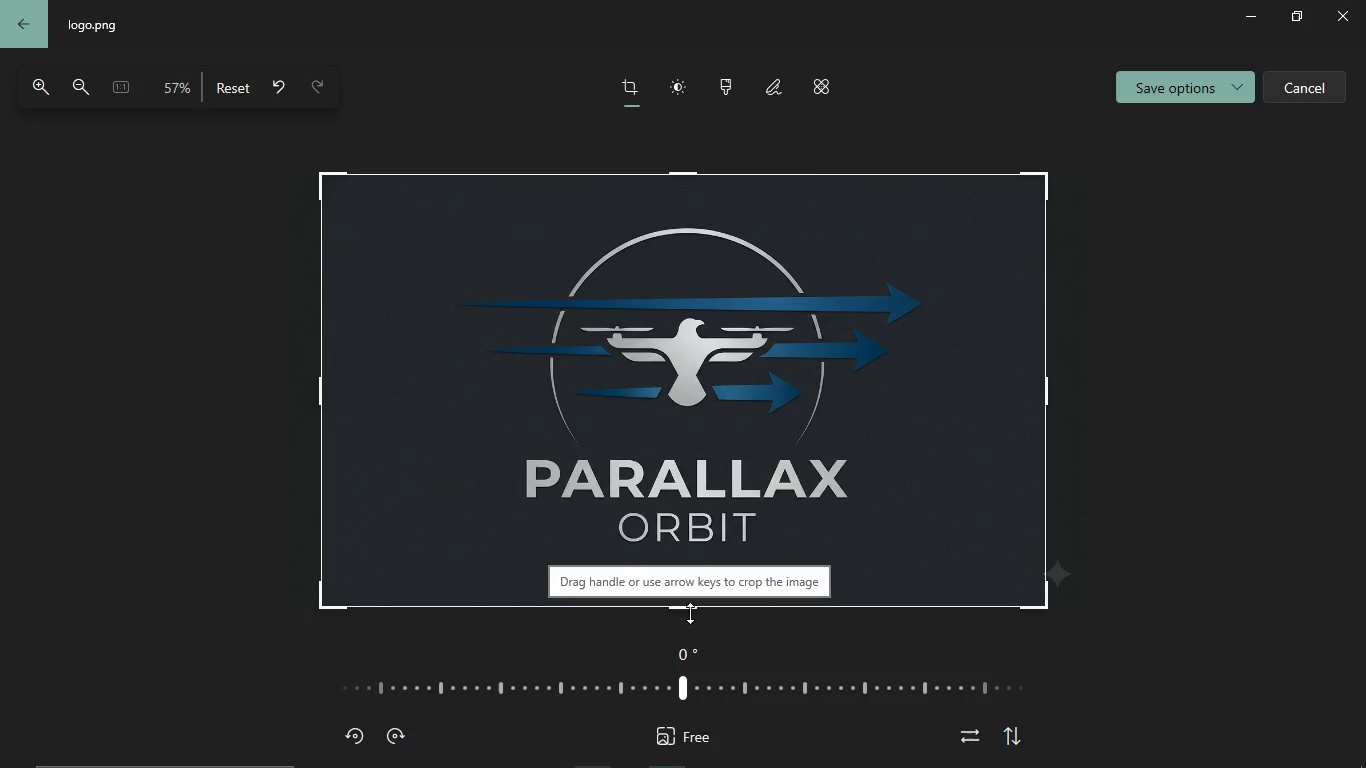 
left_click_drag(start_coordinate=[692, 603], to_coordinate=[691, 588])
 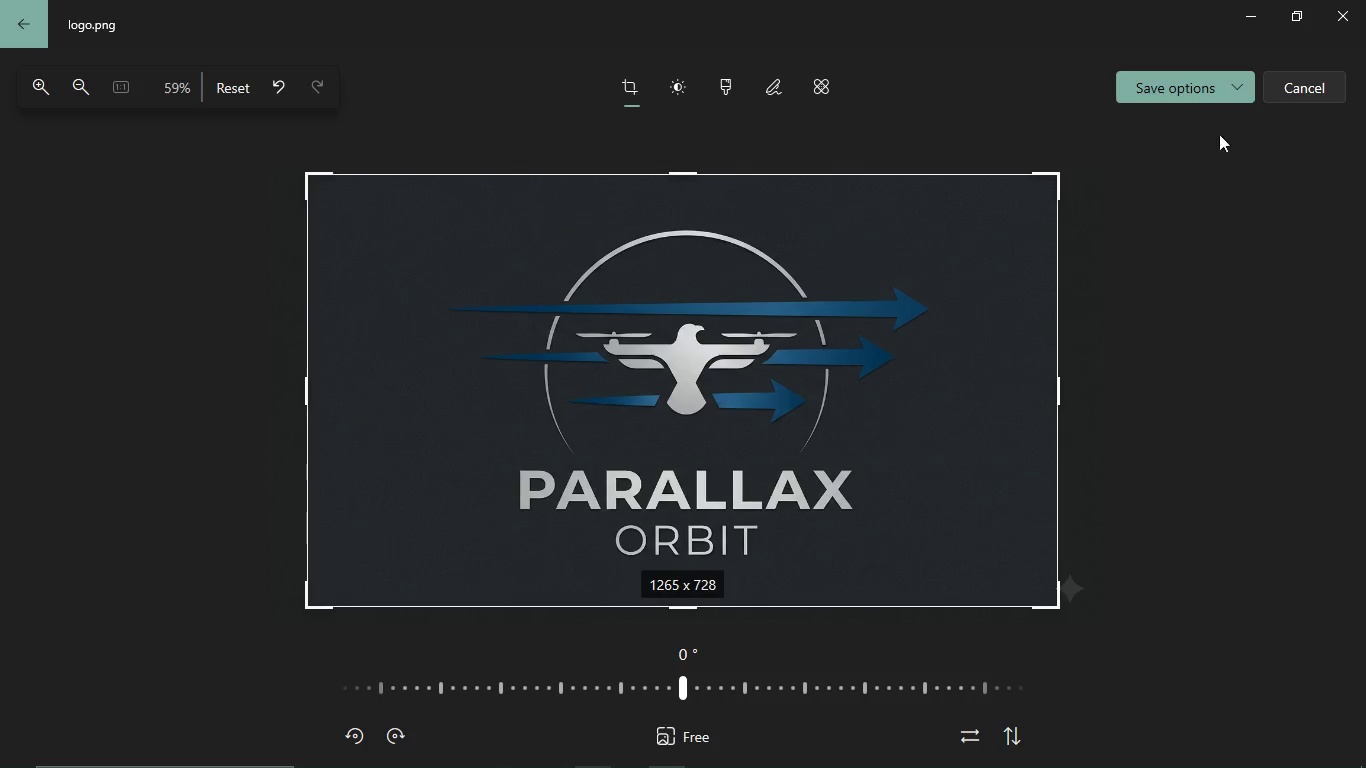 
left_click([1197, 89])
 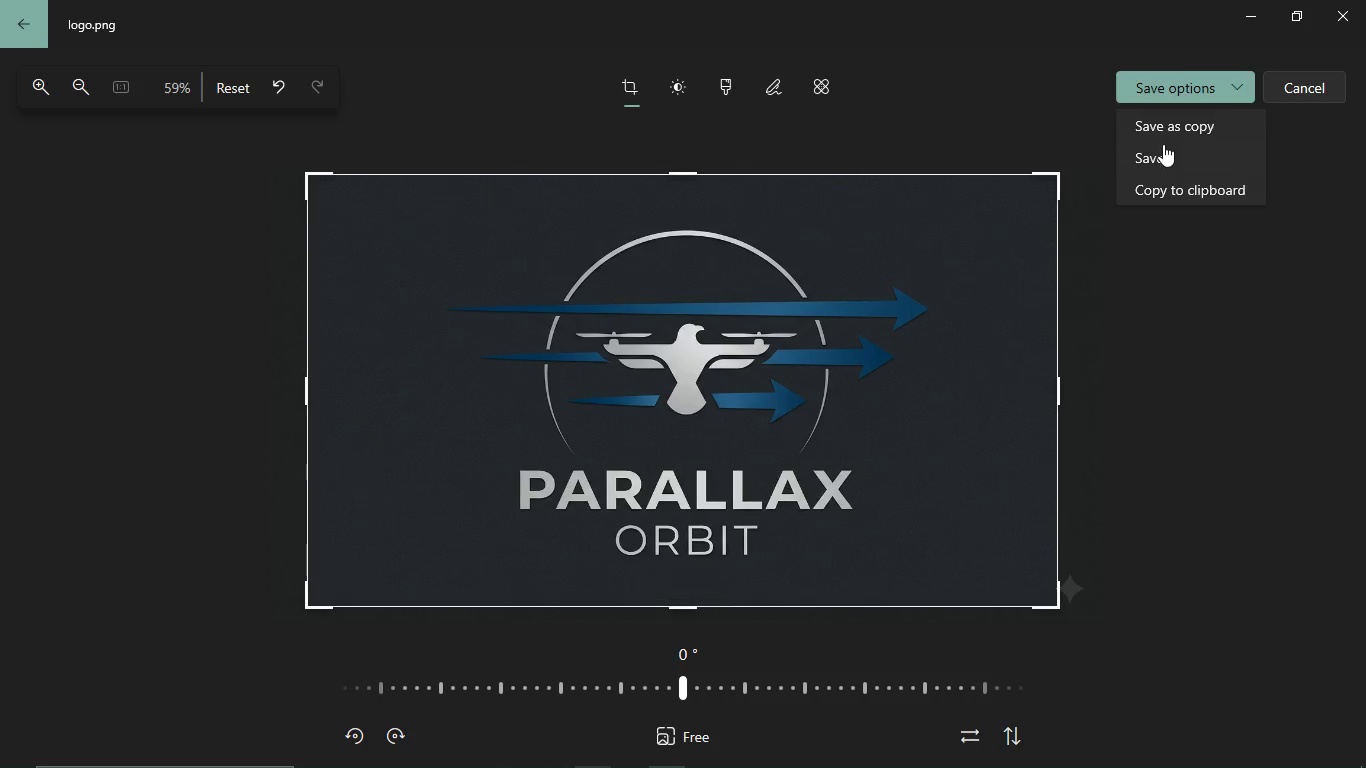 
left_click([1162, 156])
 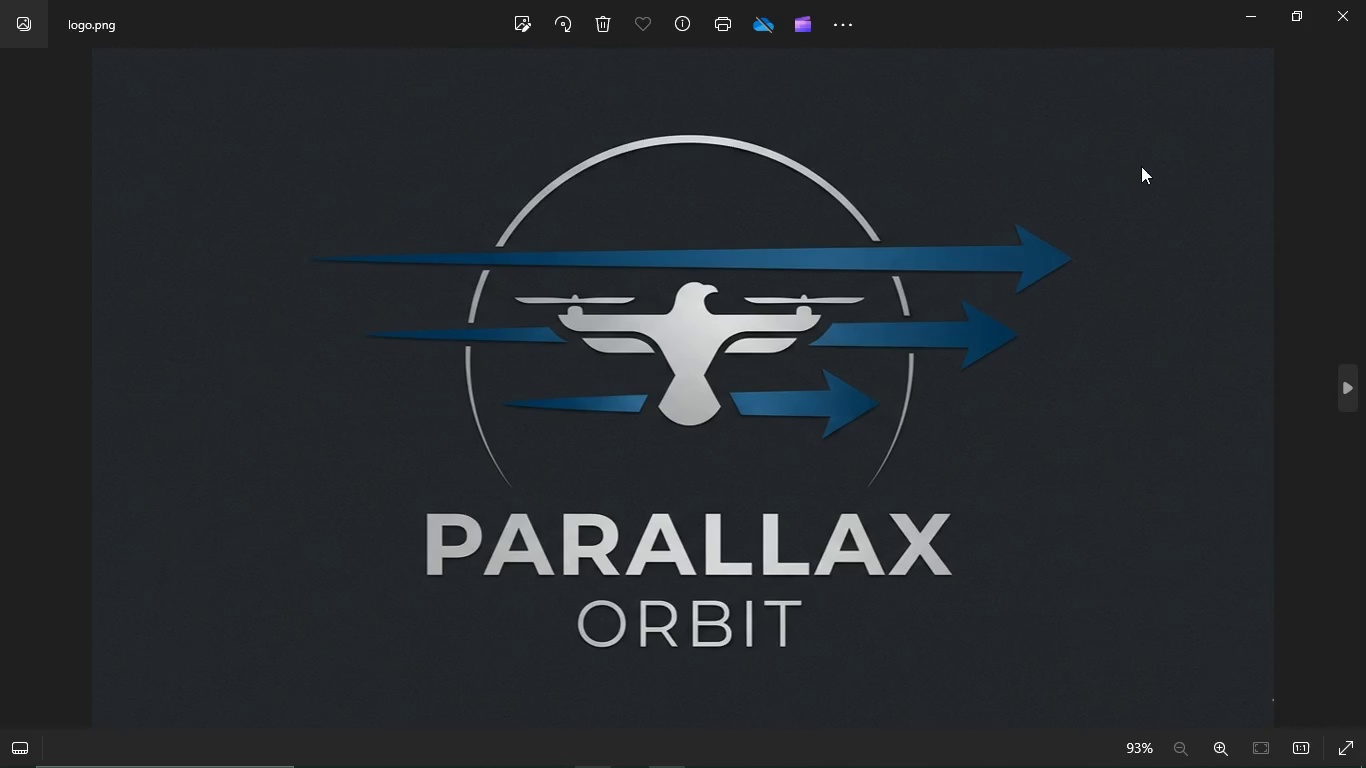 
wait(5.02)
 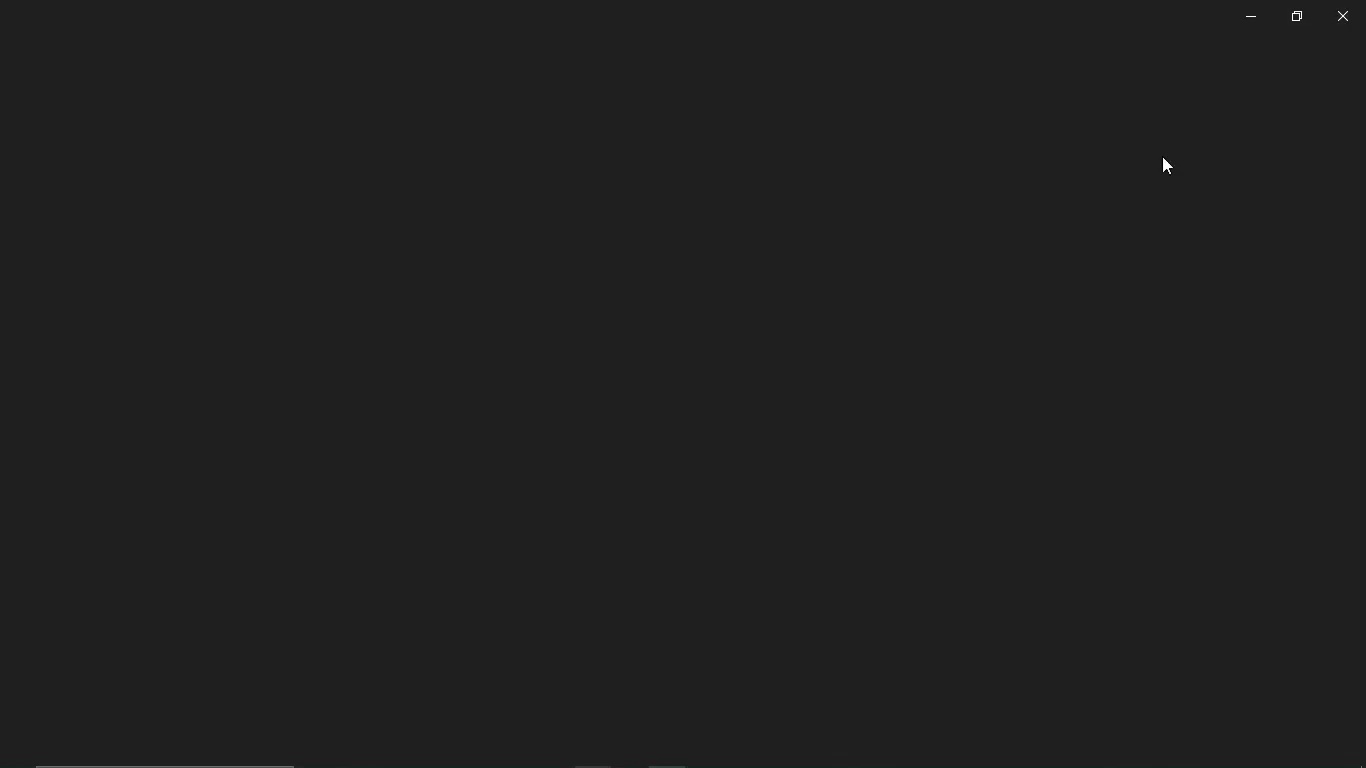 
left_click([1347, 0])
 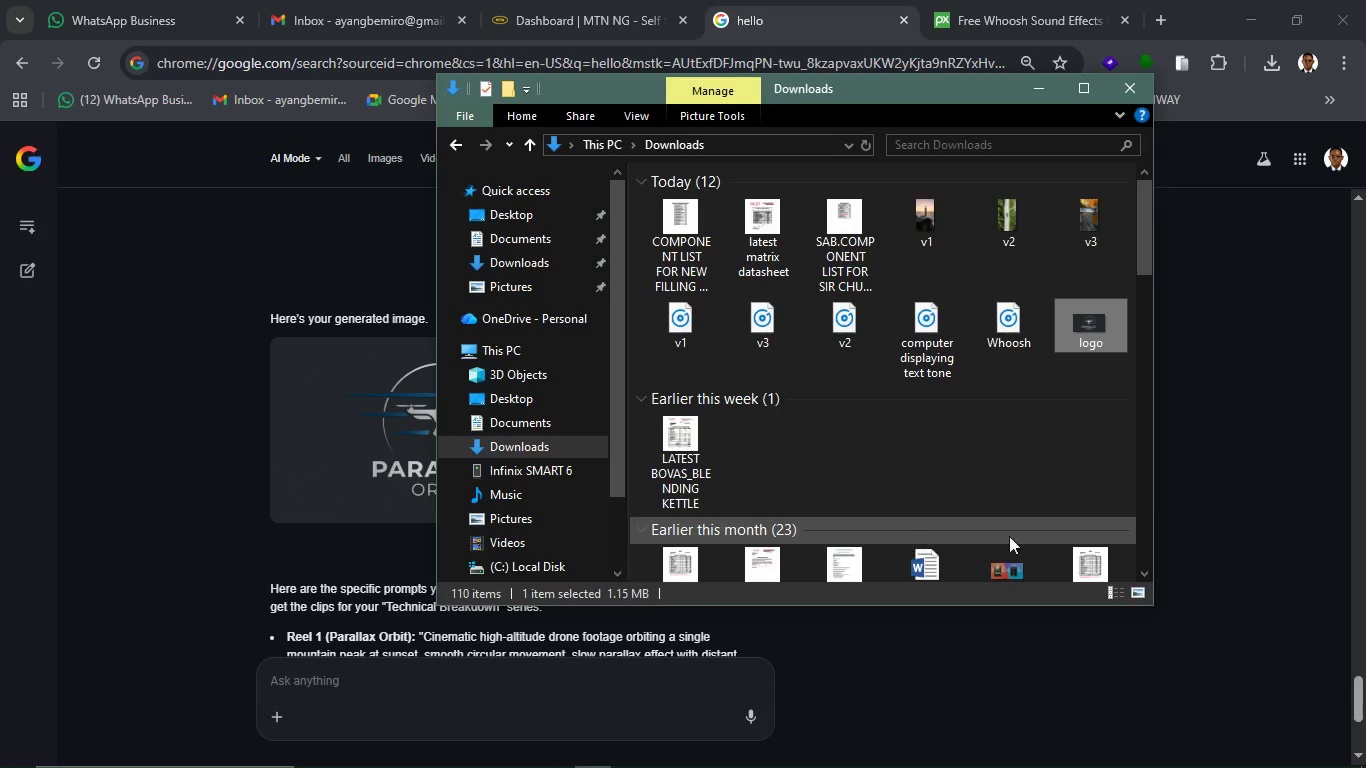 
left_click([1233, 478])
 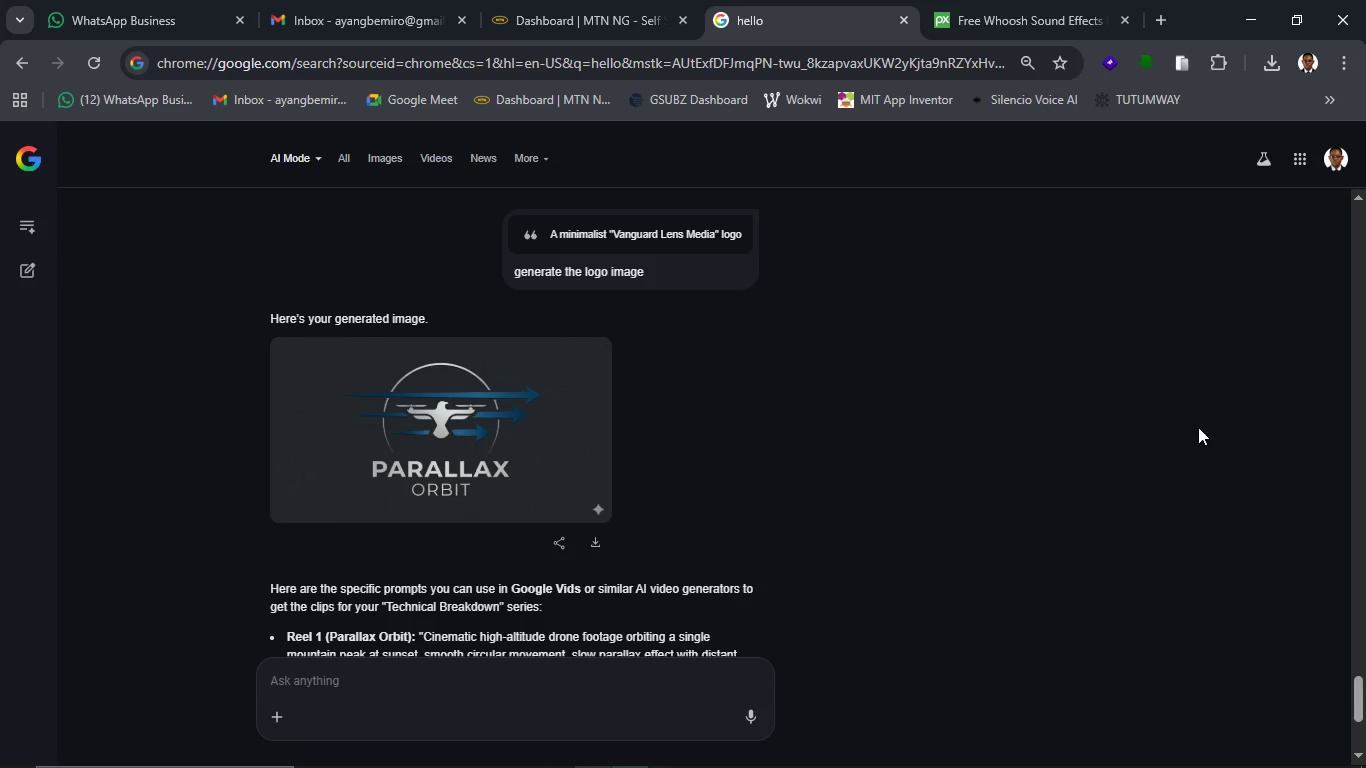 
scroll: coordinate [816, 416], scroll_direction: up, amount: 24.0
 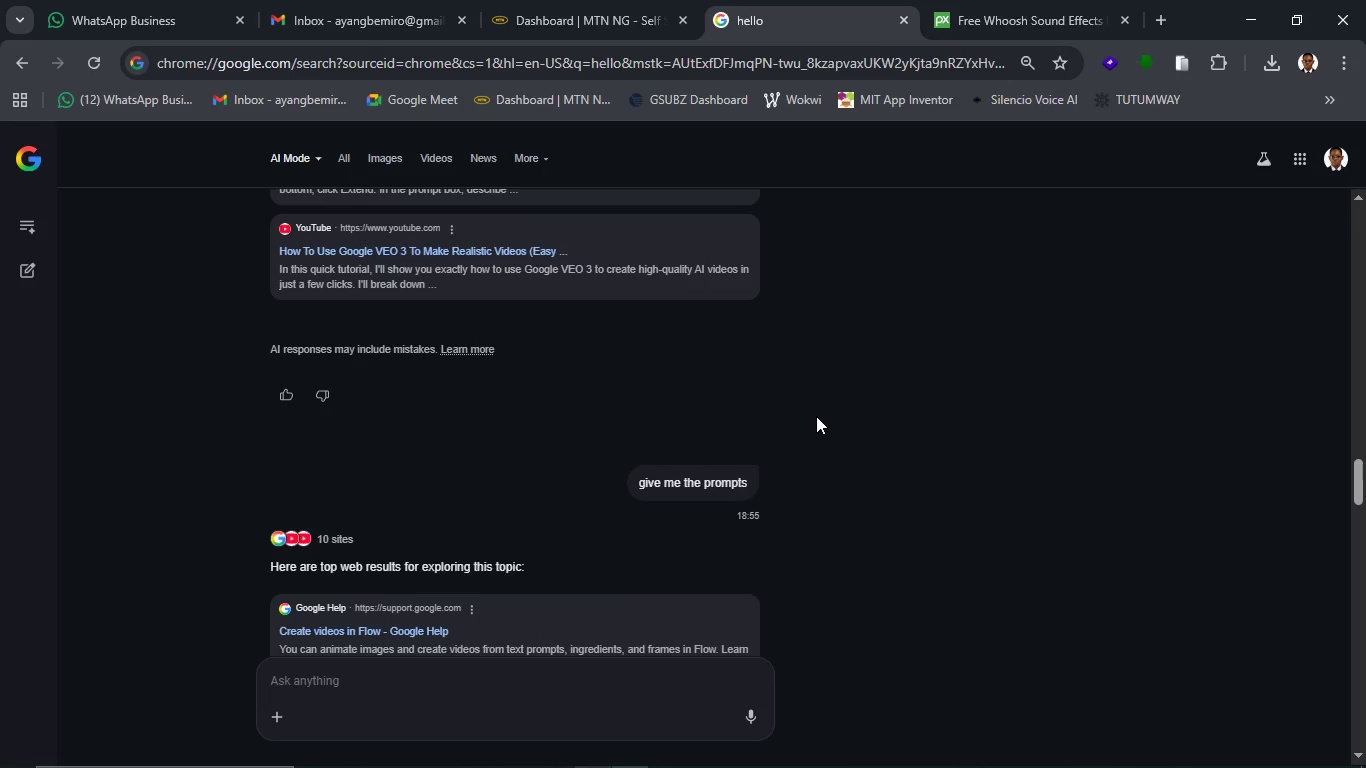 
scroll: coordinate [808, 453], scroll_direction: down, amount: 33.0
 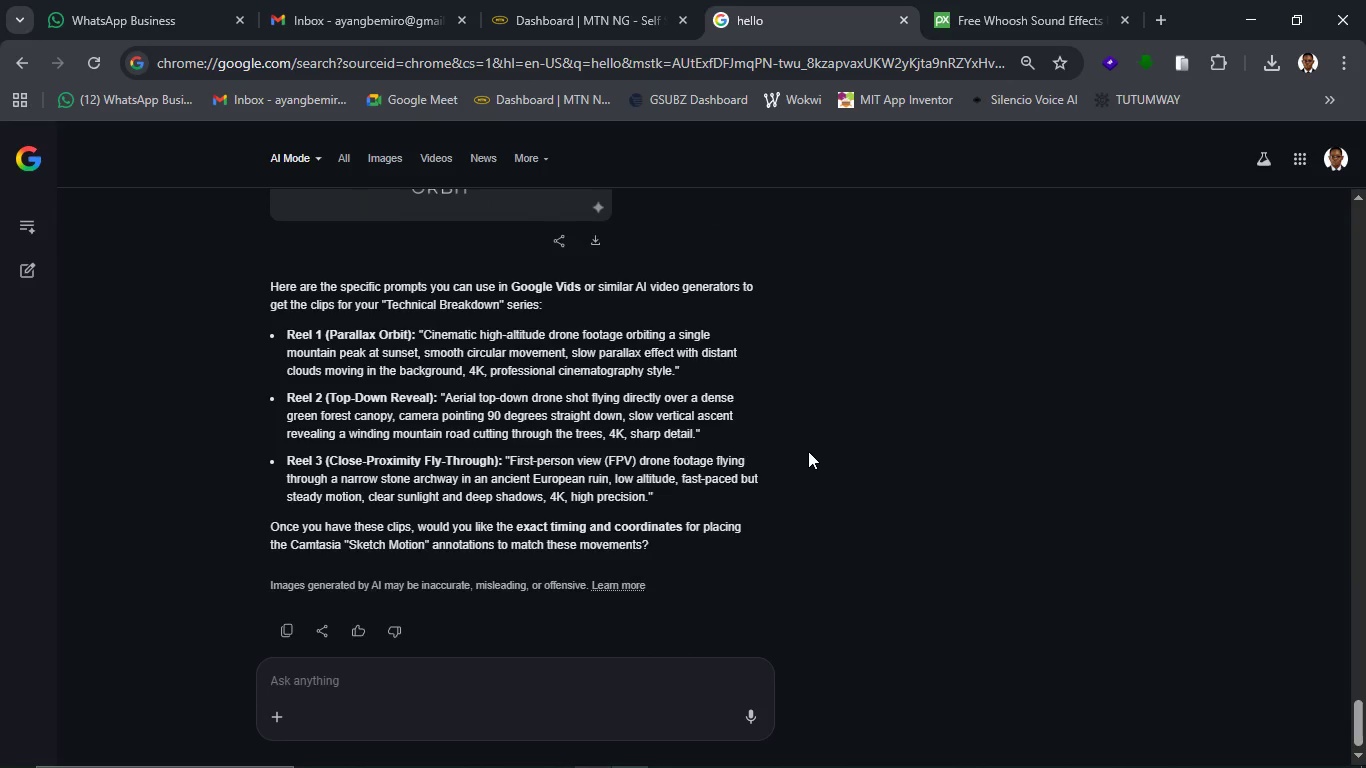 
scroll: coordinate [808, 451], scroll_direction: up, amount: 4.0
 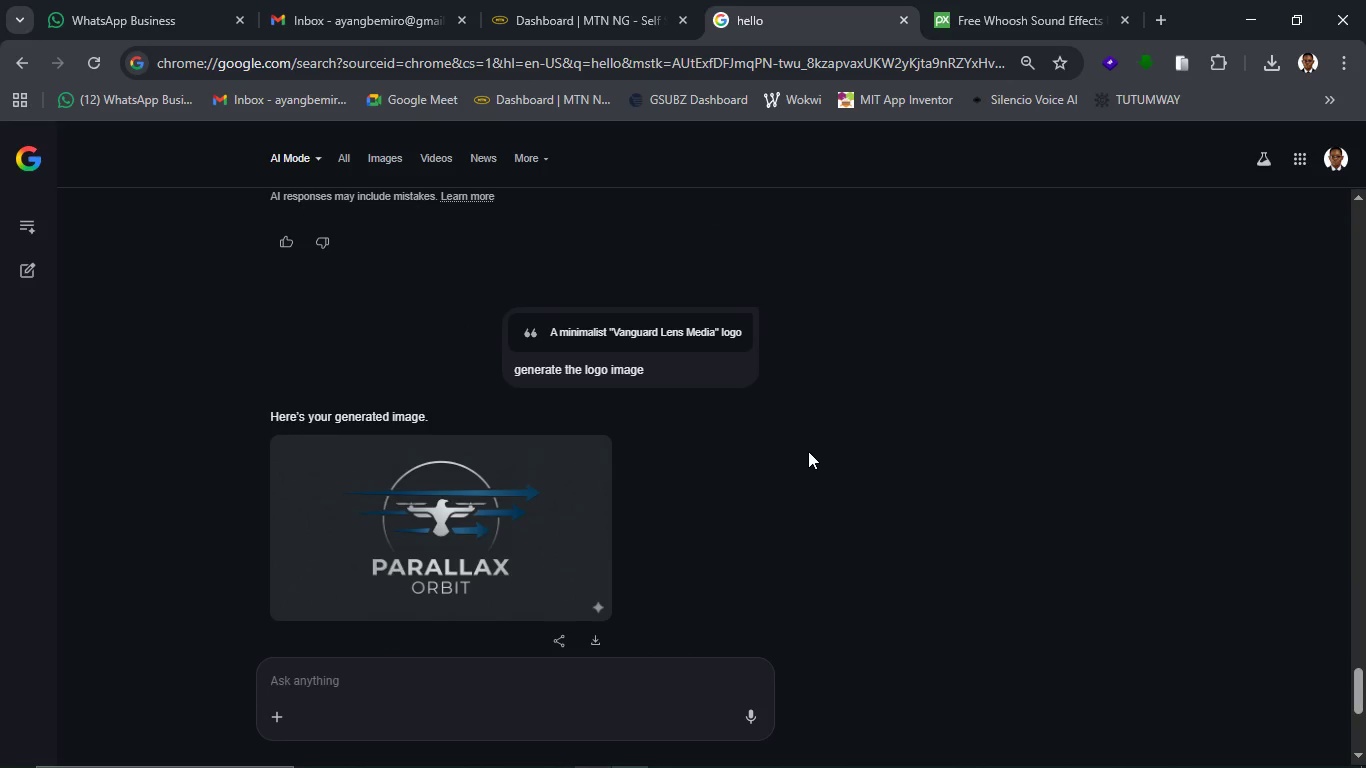 
scroll: coordinate [592, 495], scroll_direction: down, amount: 5.0
 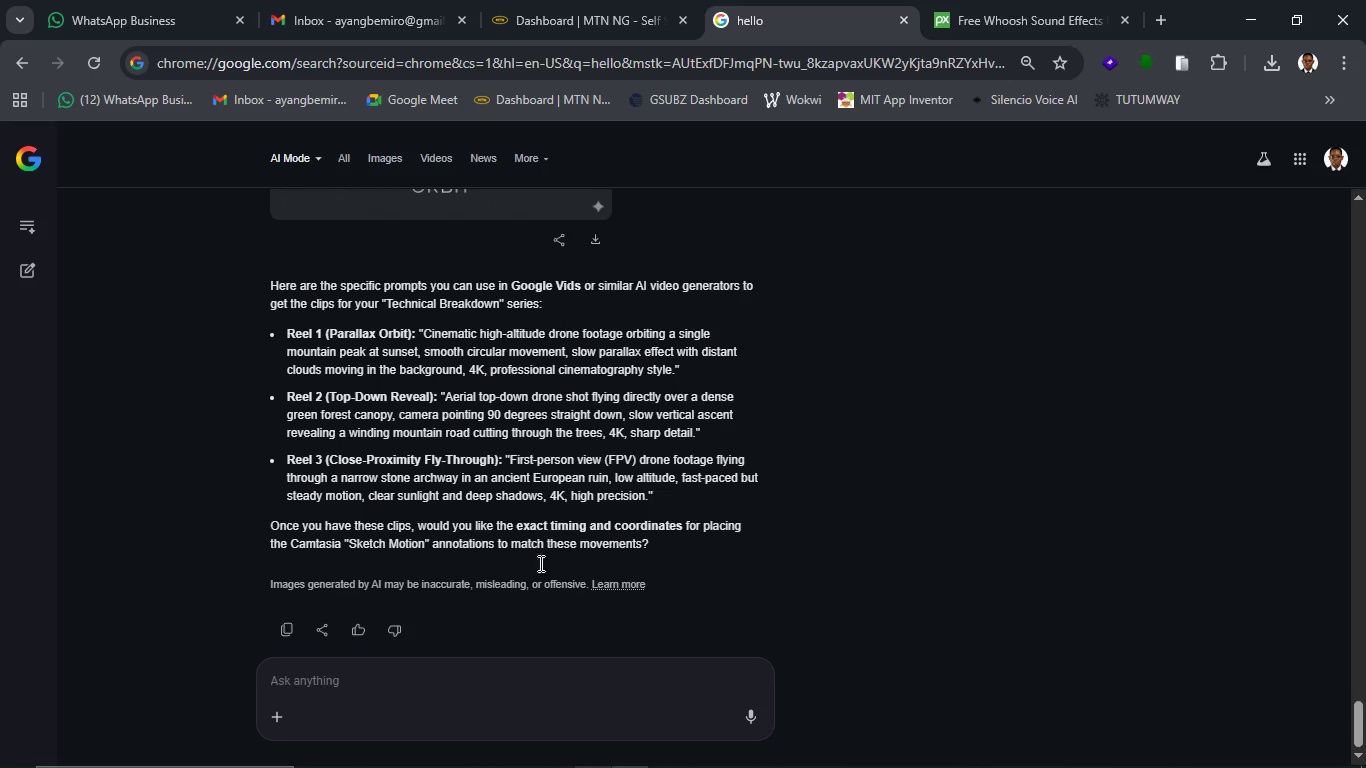 
left_click([514, 673])
 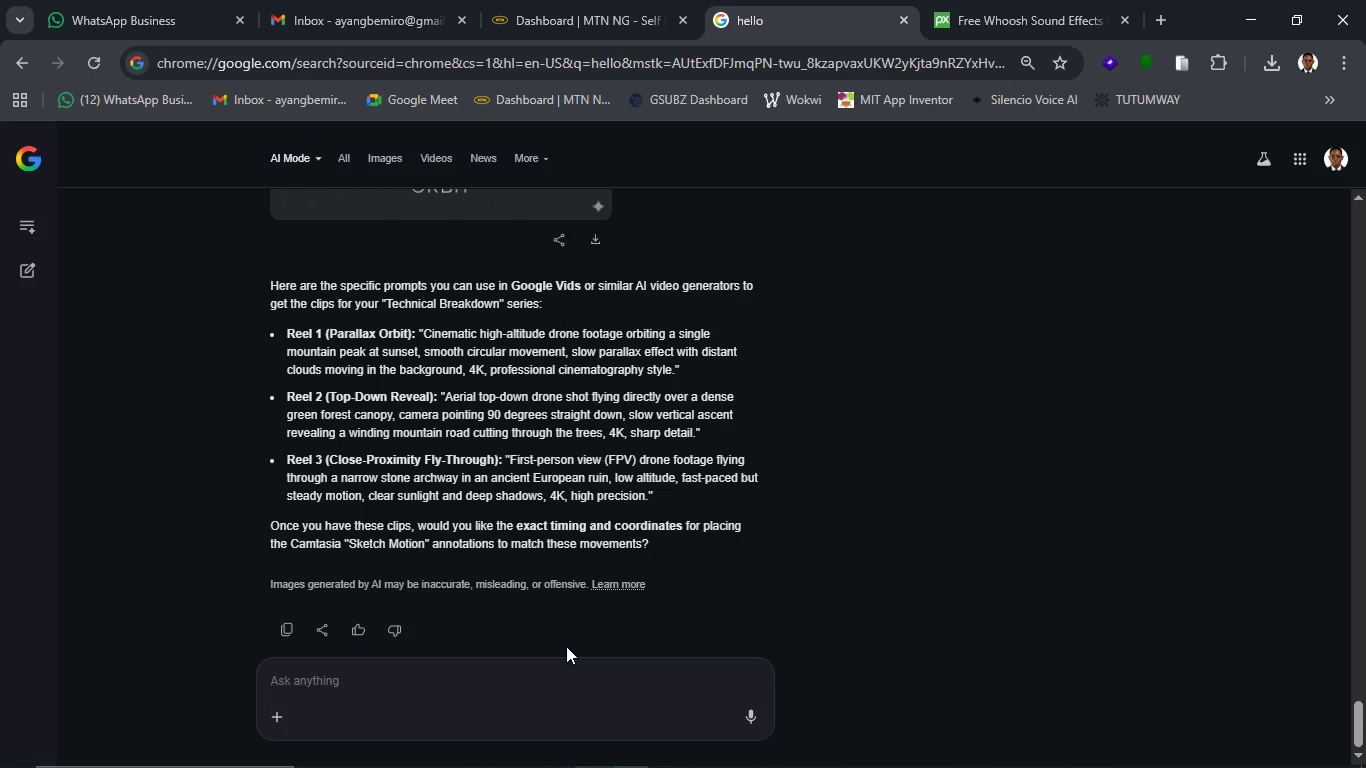 
type(GENERATE THE LOGO IN VERTICAL FORMAT 9:16)
 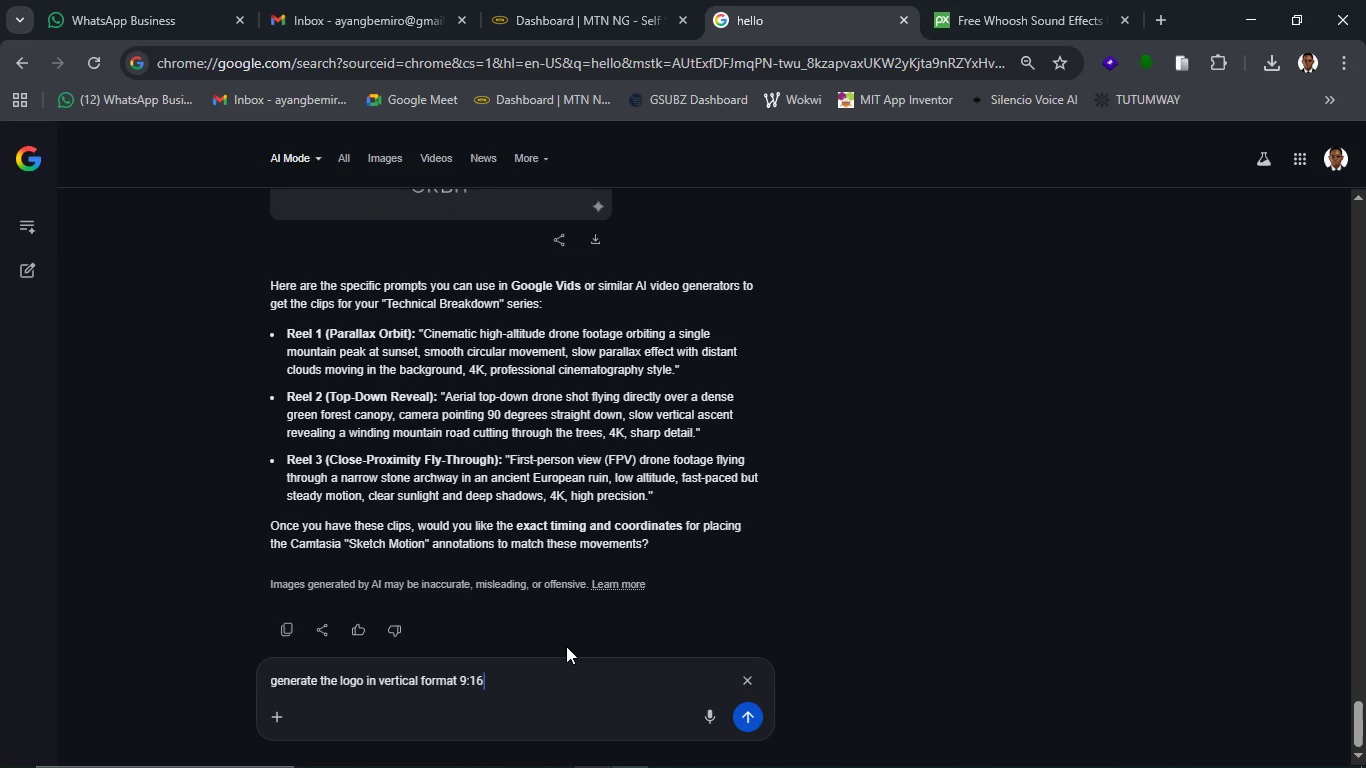 
key(Enter)
 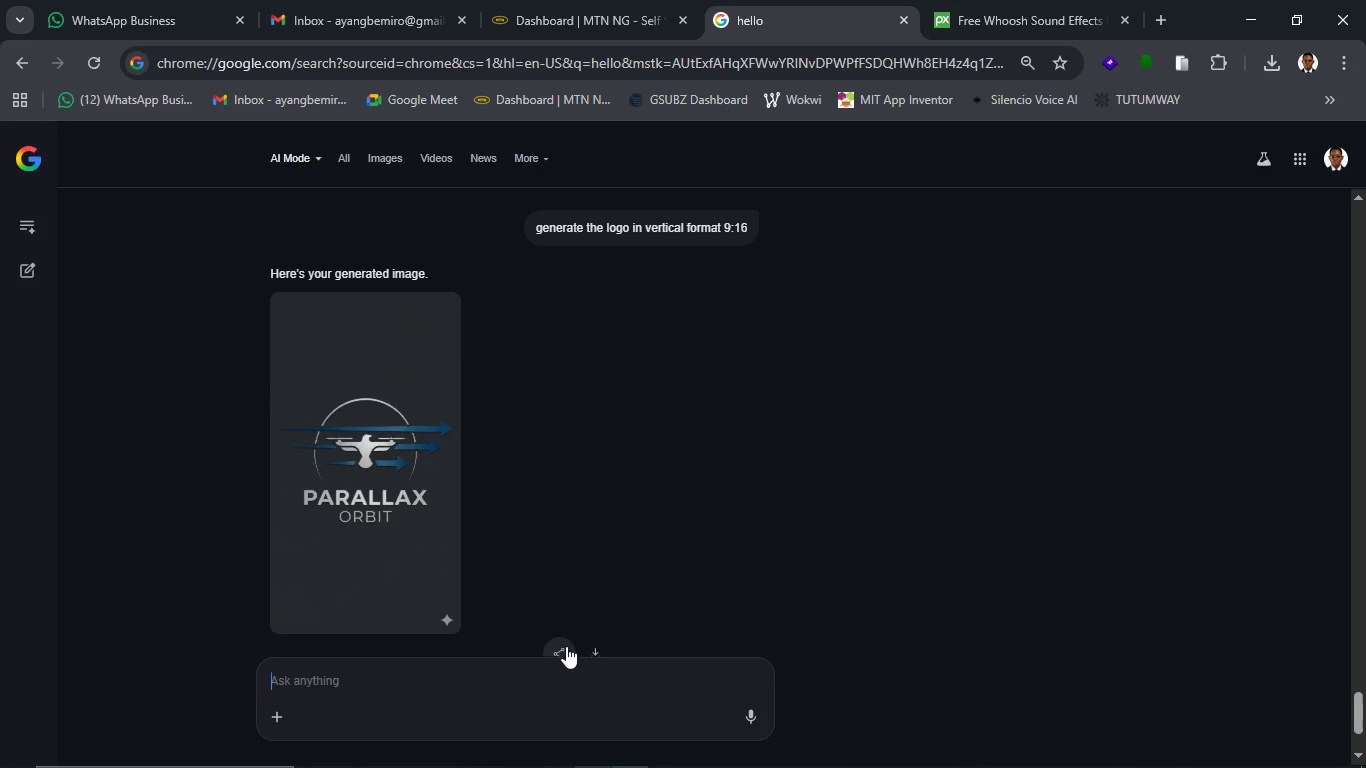 
wait(57.42)
 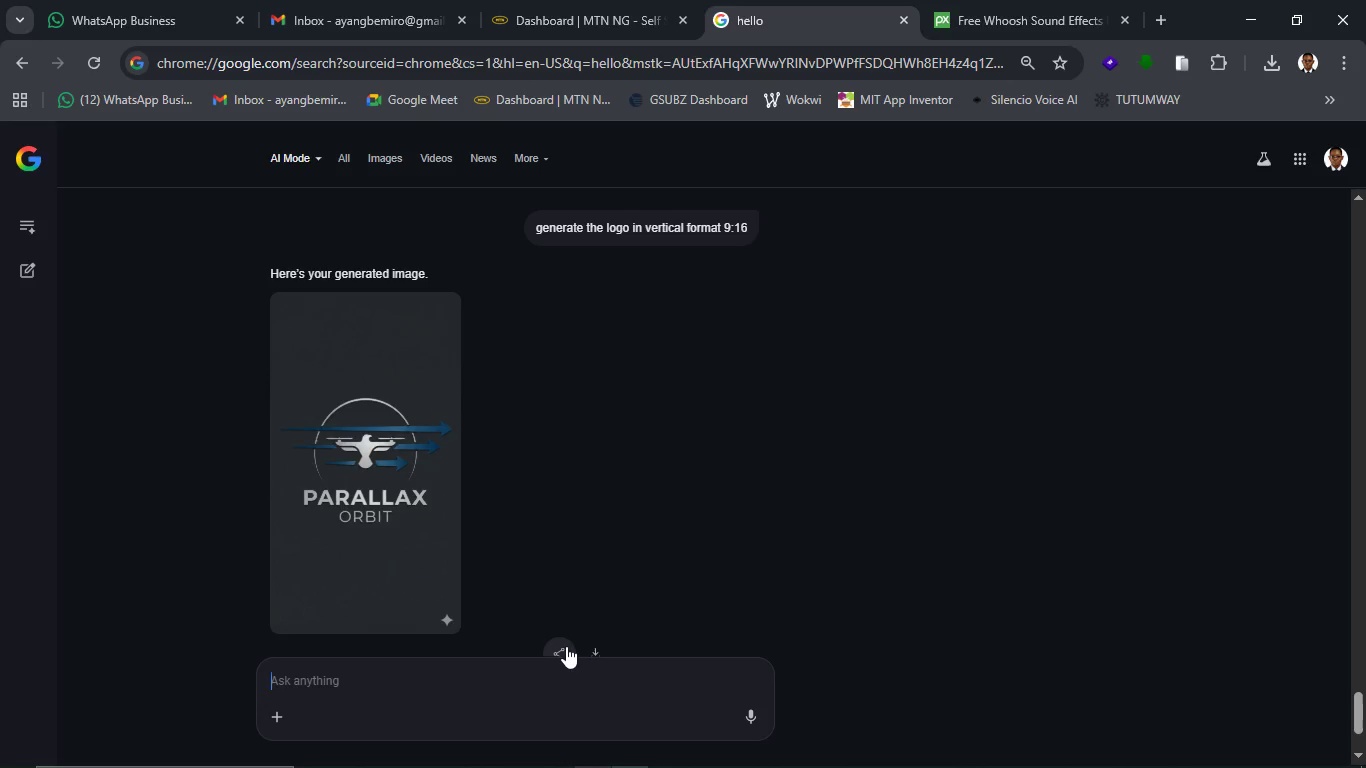 
scroll: coordinate [457, 521], scroll_direction: down, amount: 2.0
 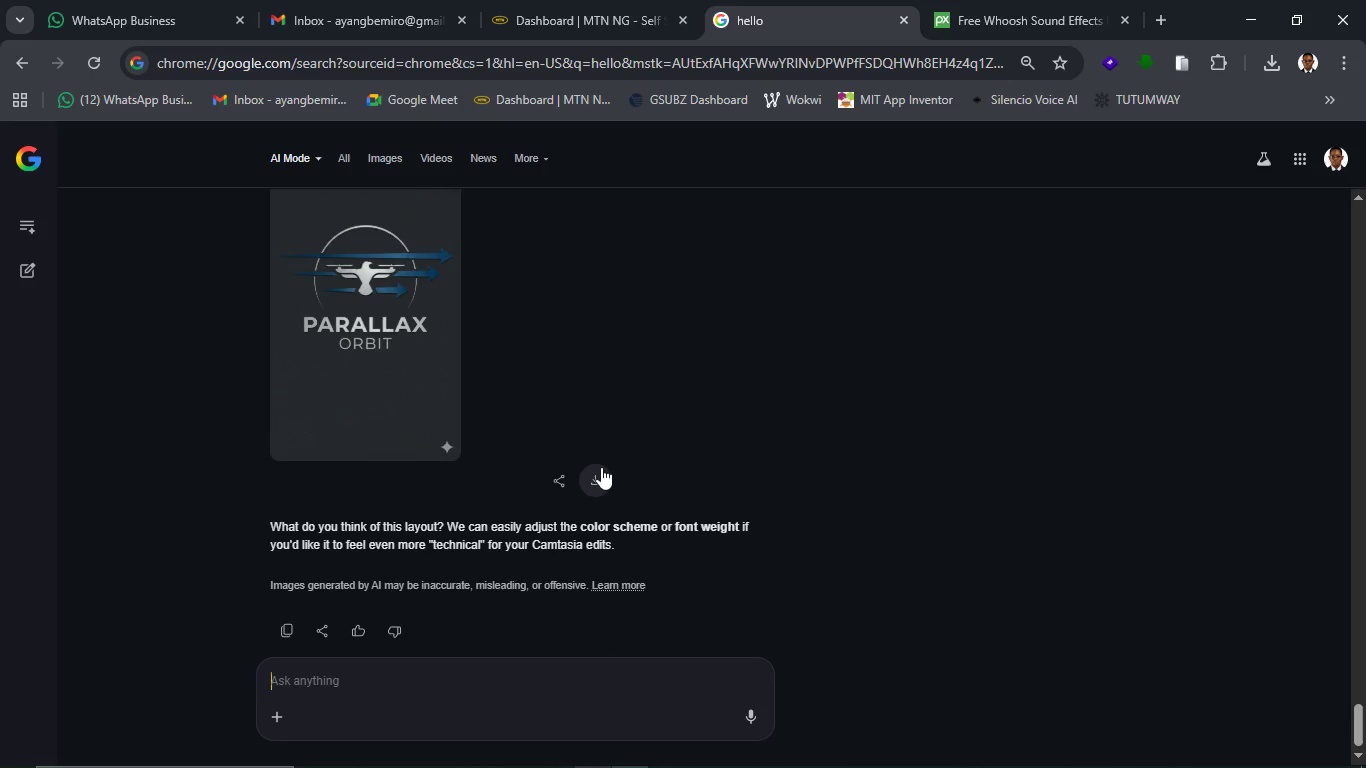 
left_click([601, 468])
 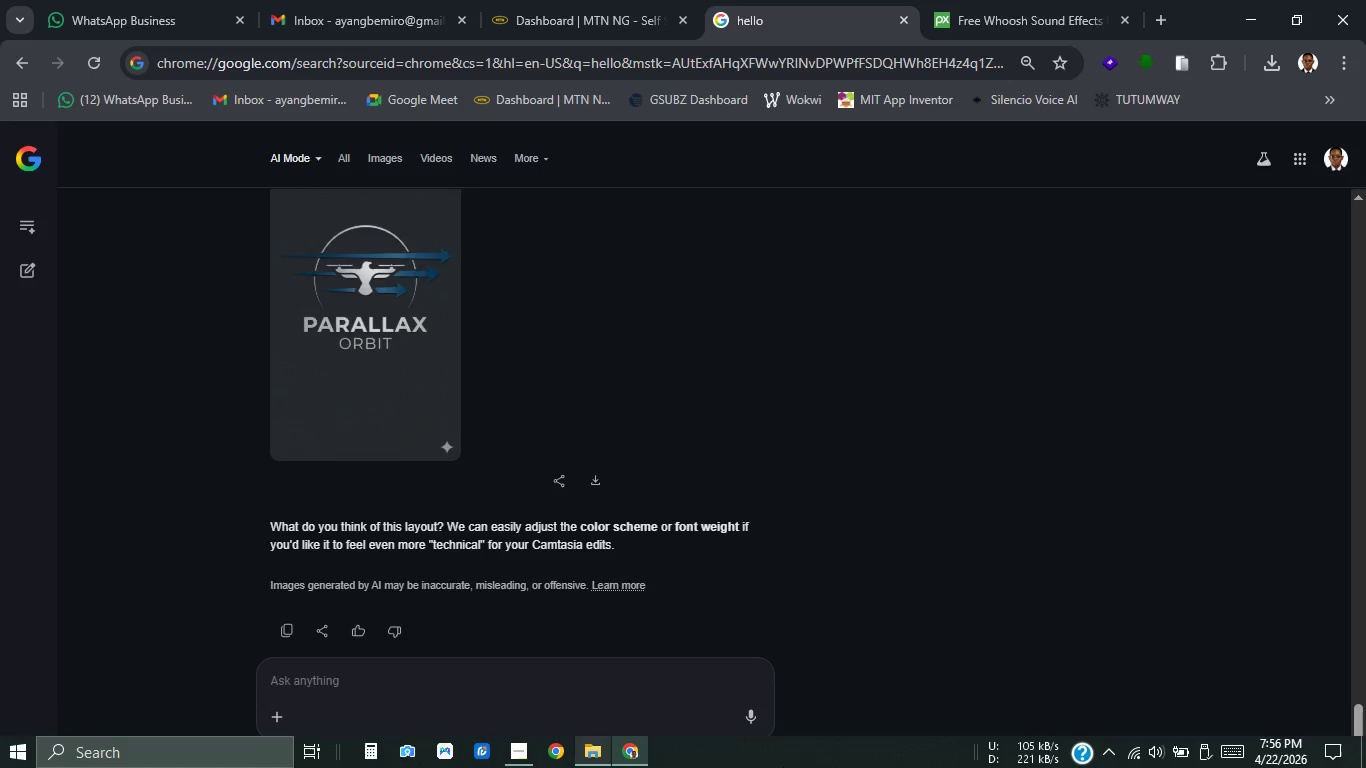 
wait(11.03)
 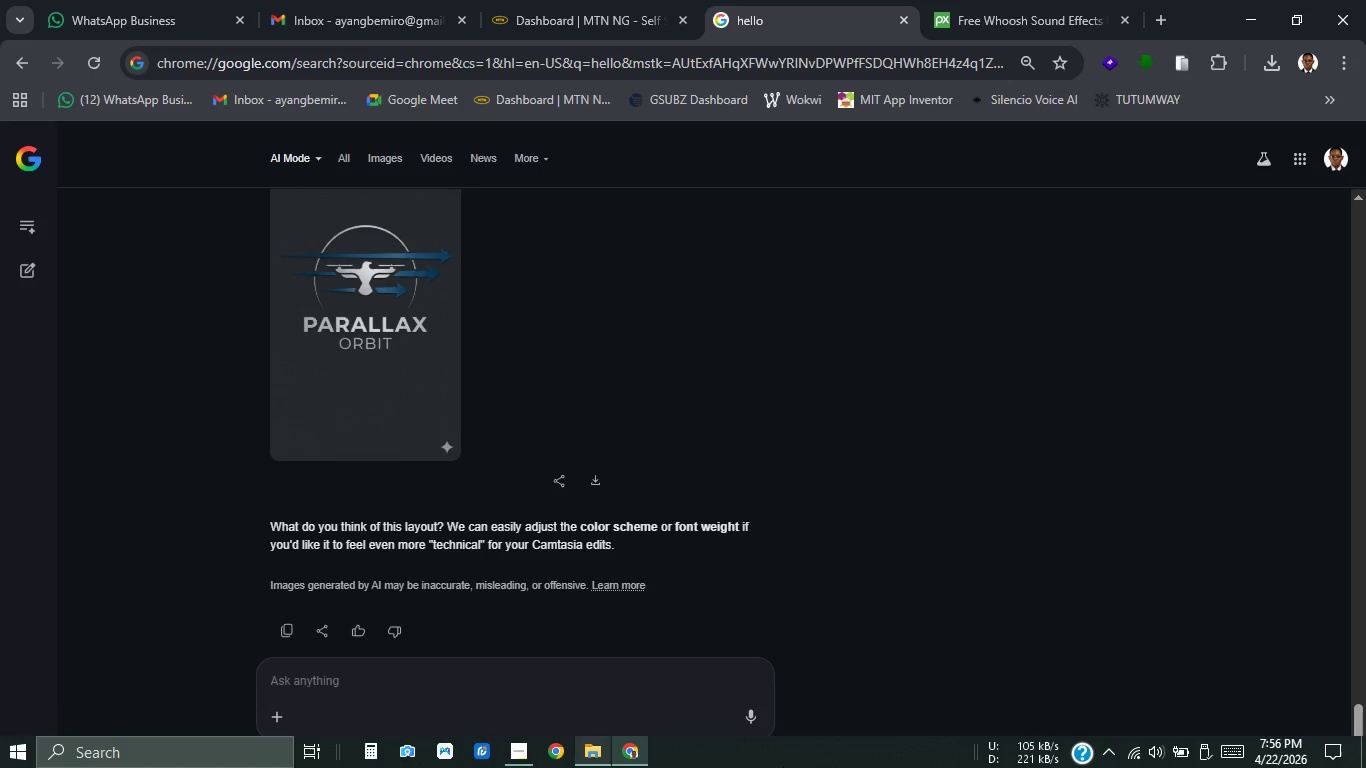 
left_click([507, 754])